 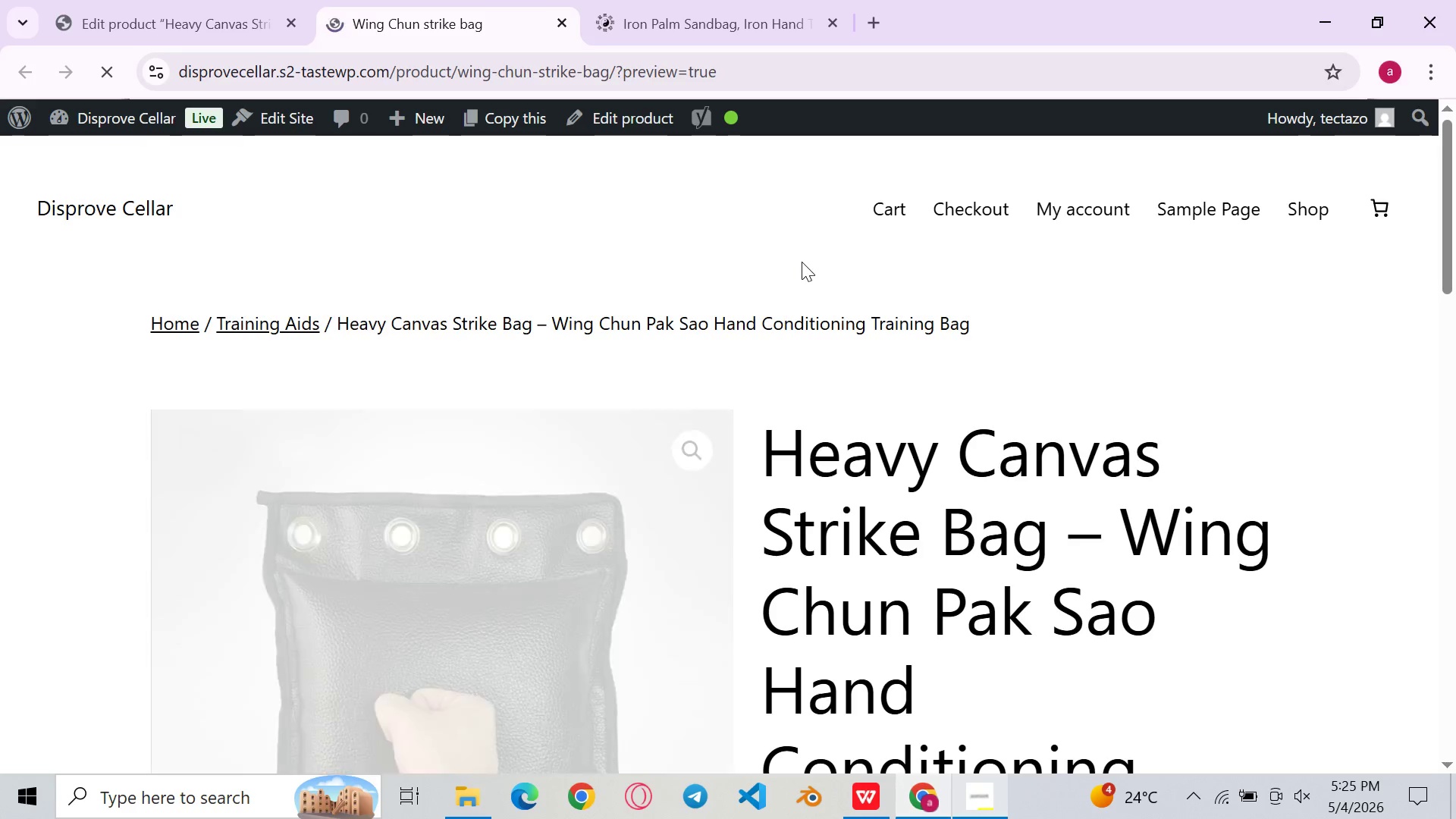 
left_click([272, 560])
 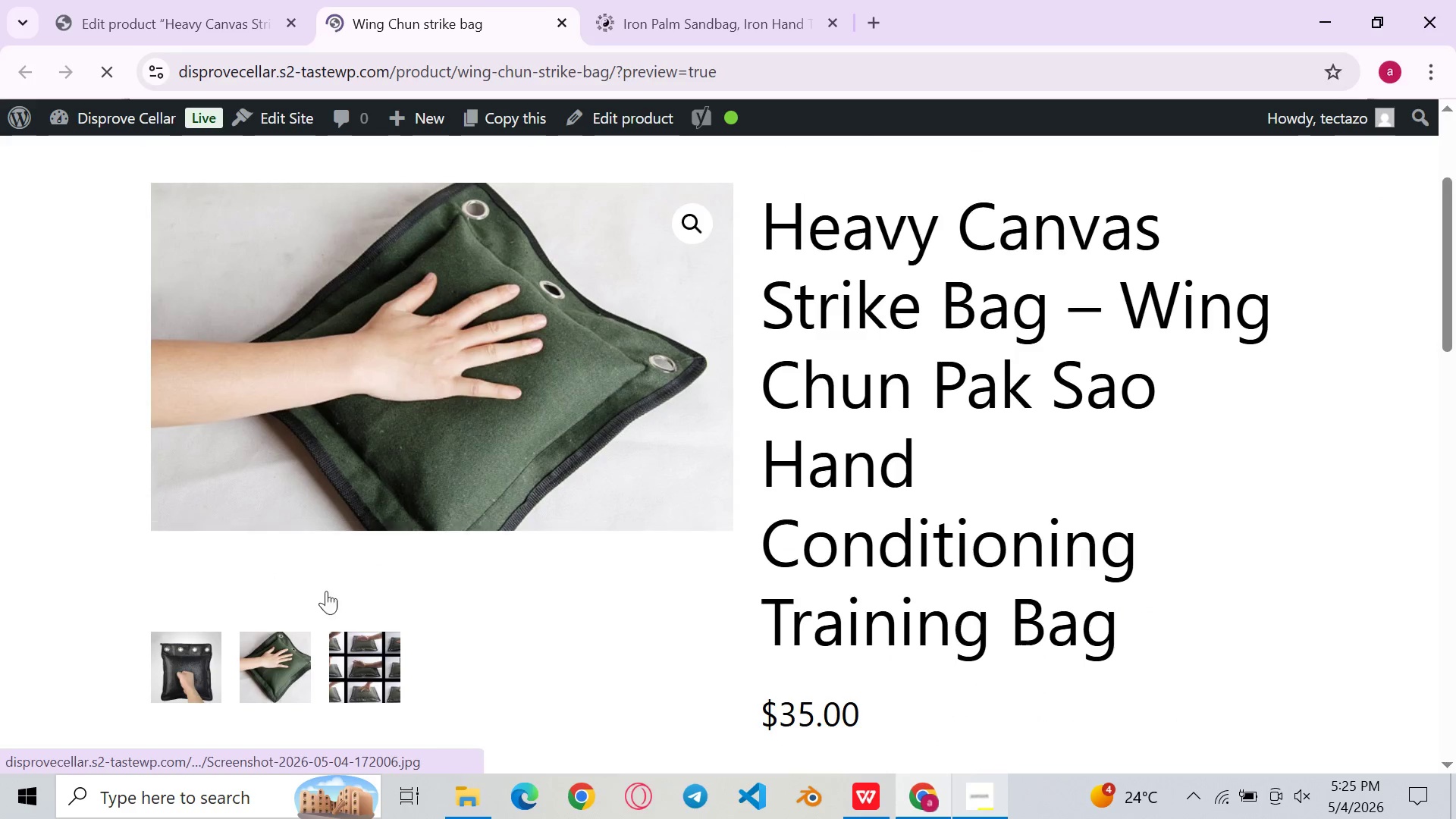 
left_click([375, 637])
 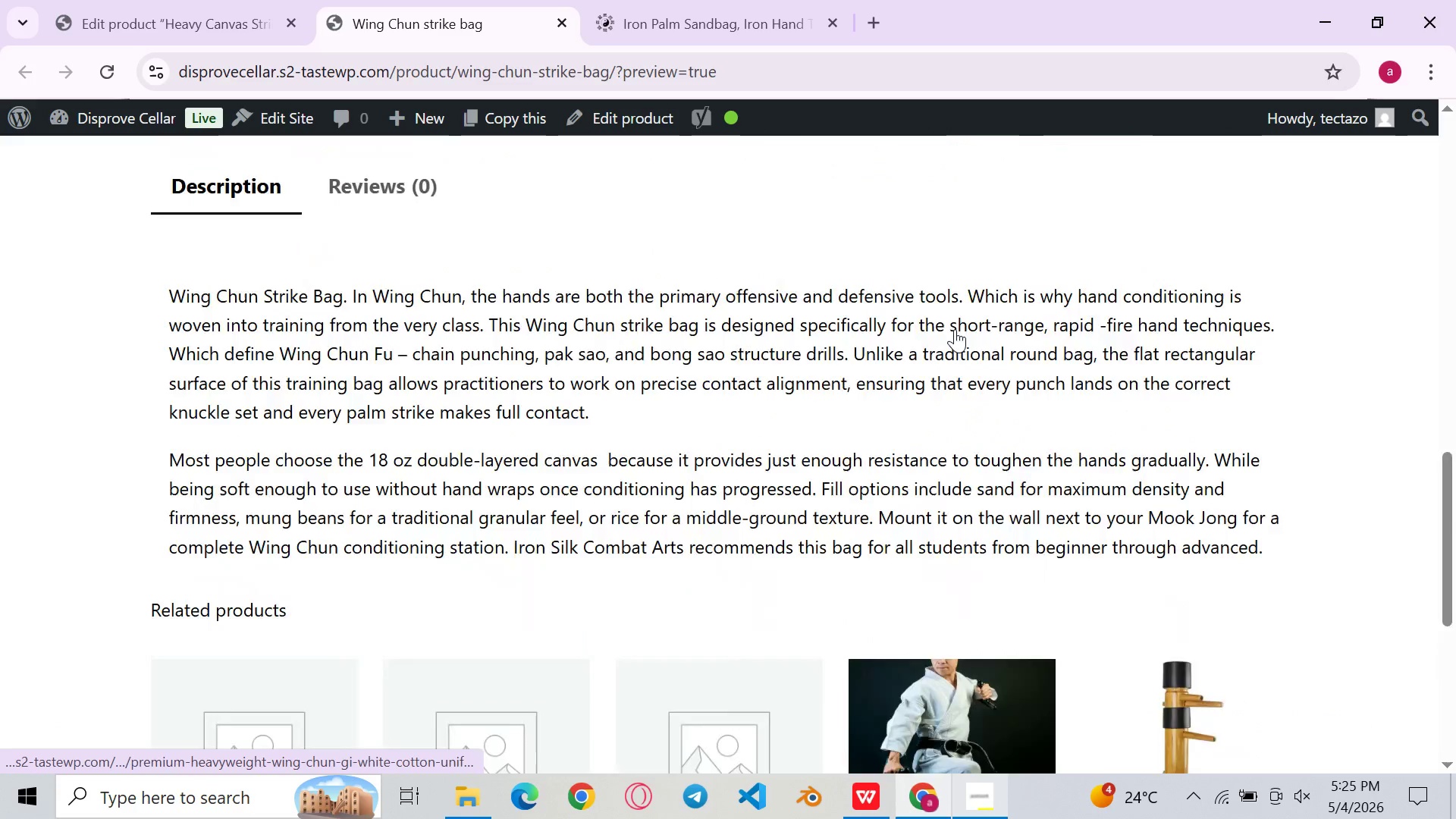 
wait(27.47)
 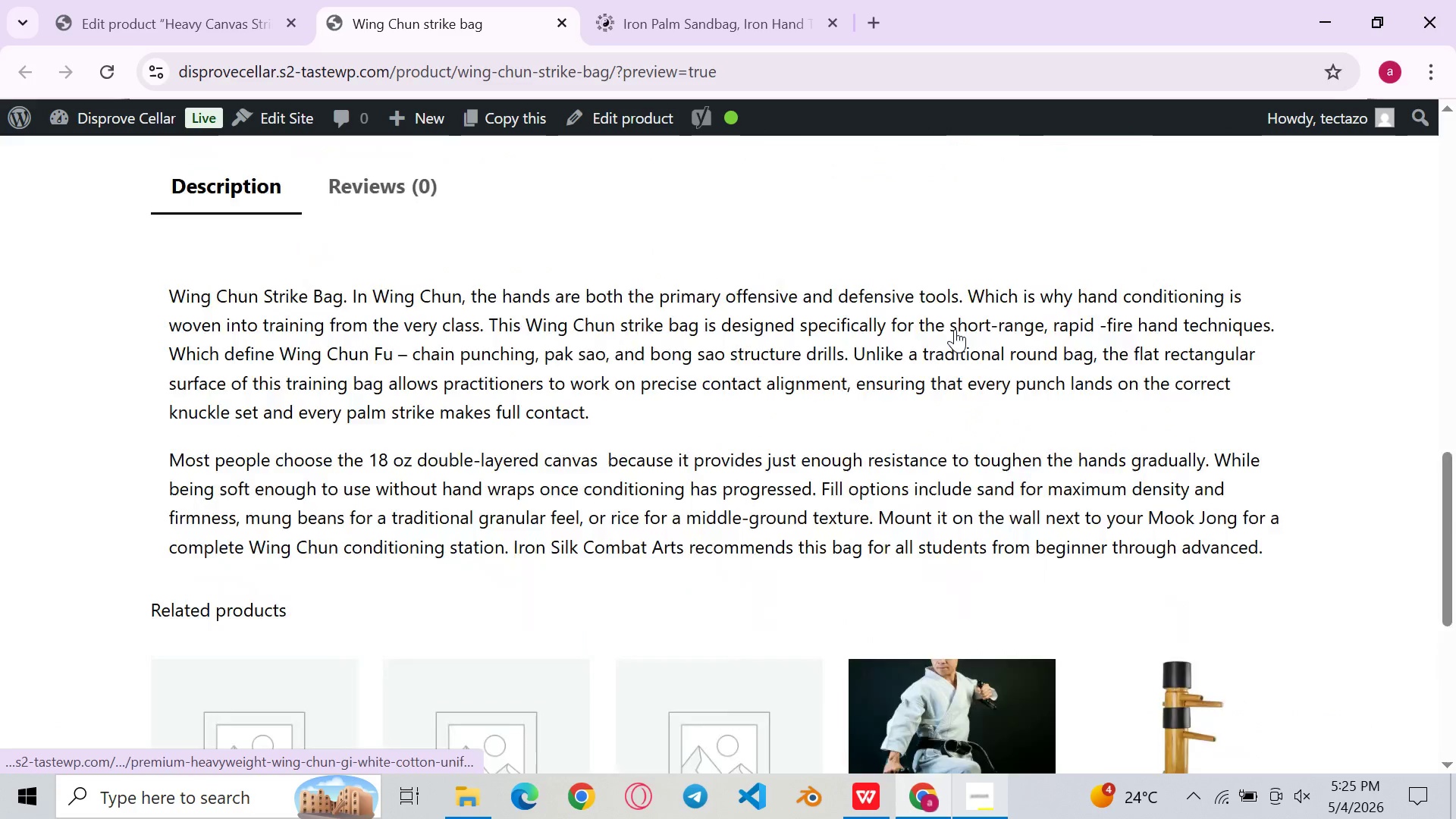 
left_click([975, 794])